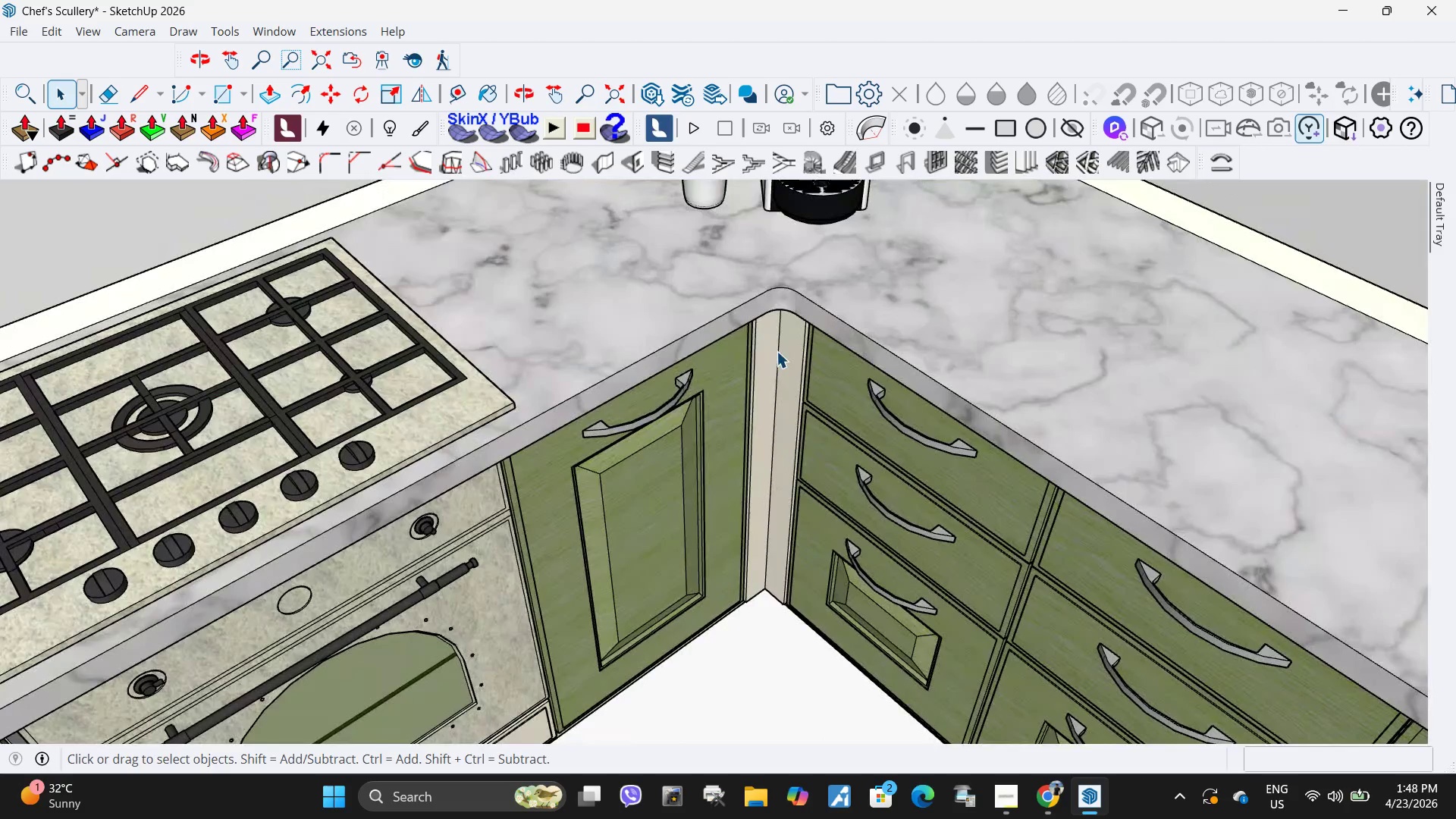 
triple_click([779, 355])
 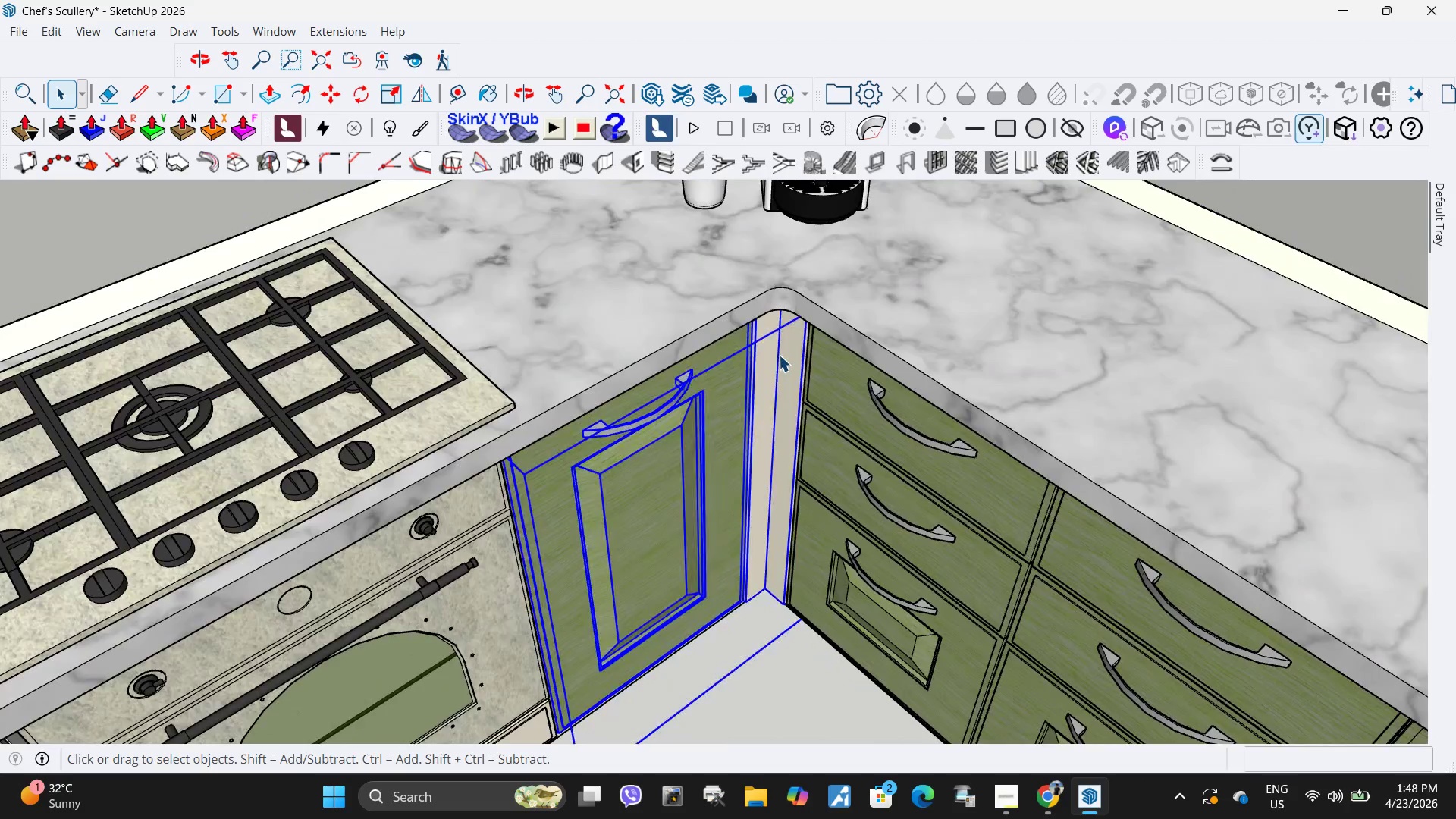 
triple_click([779, 355])
 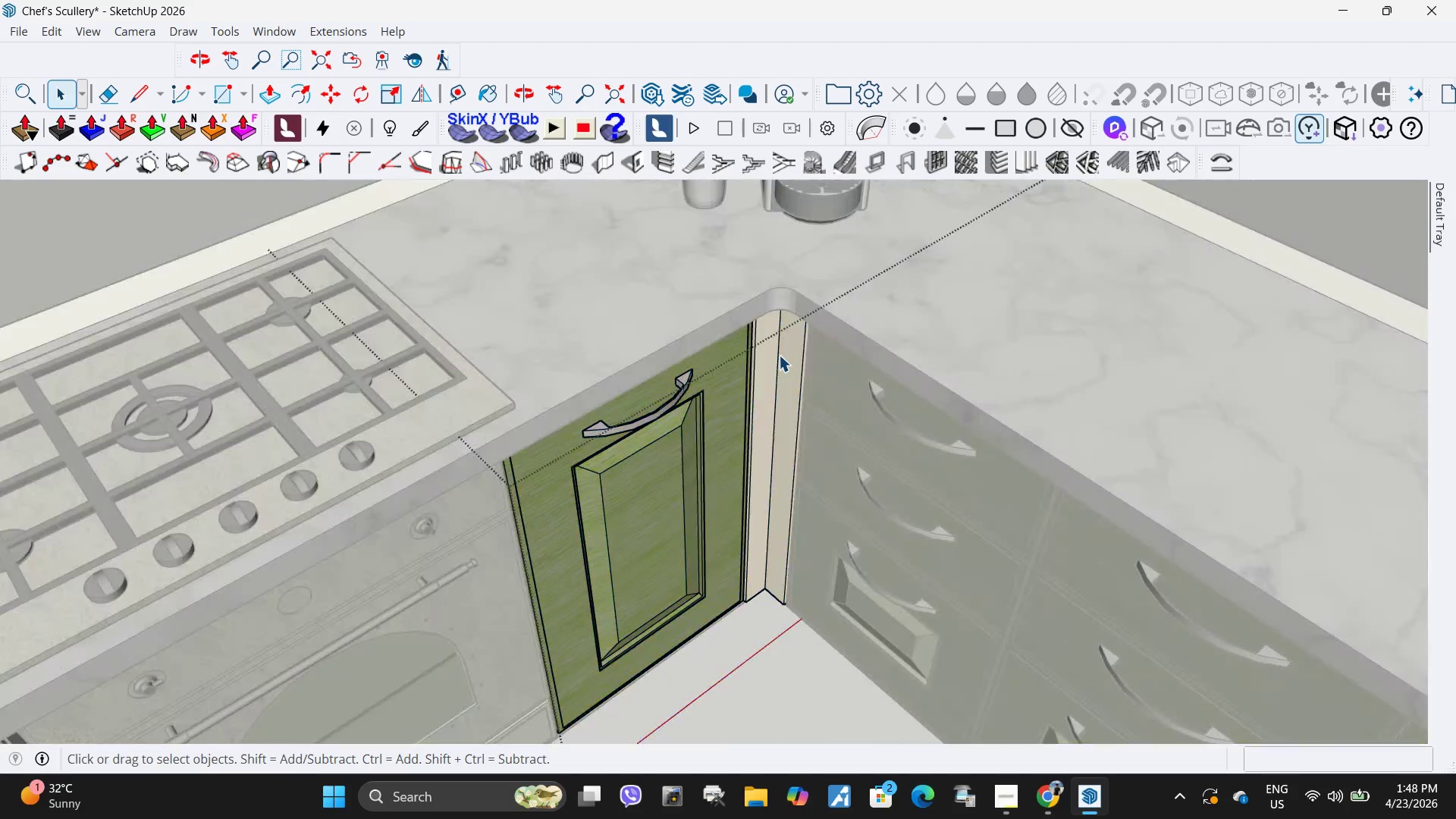 
triple_click([779, 355])
 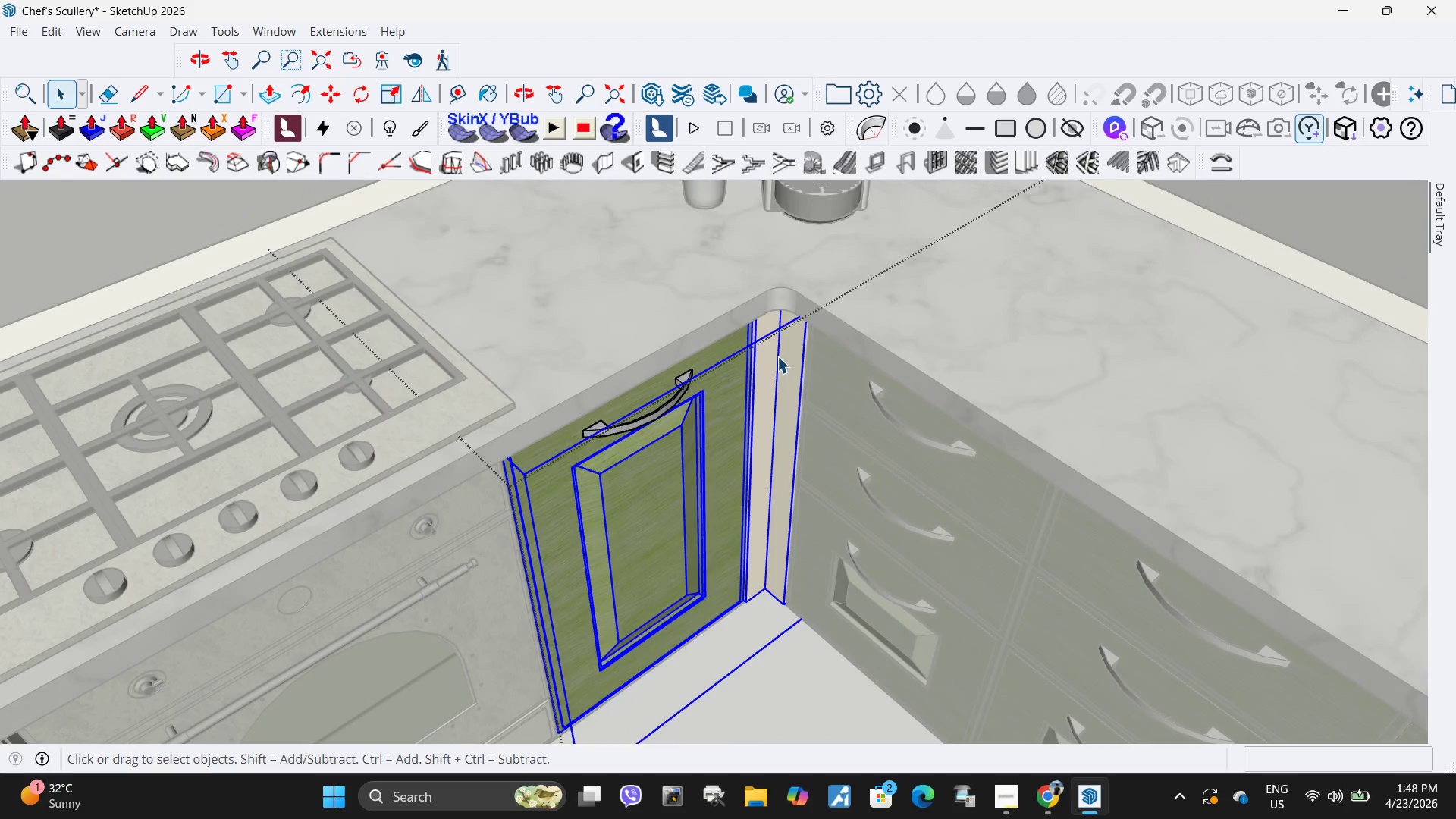 
triple_click([776, 356])
 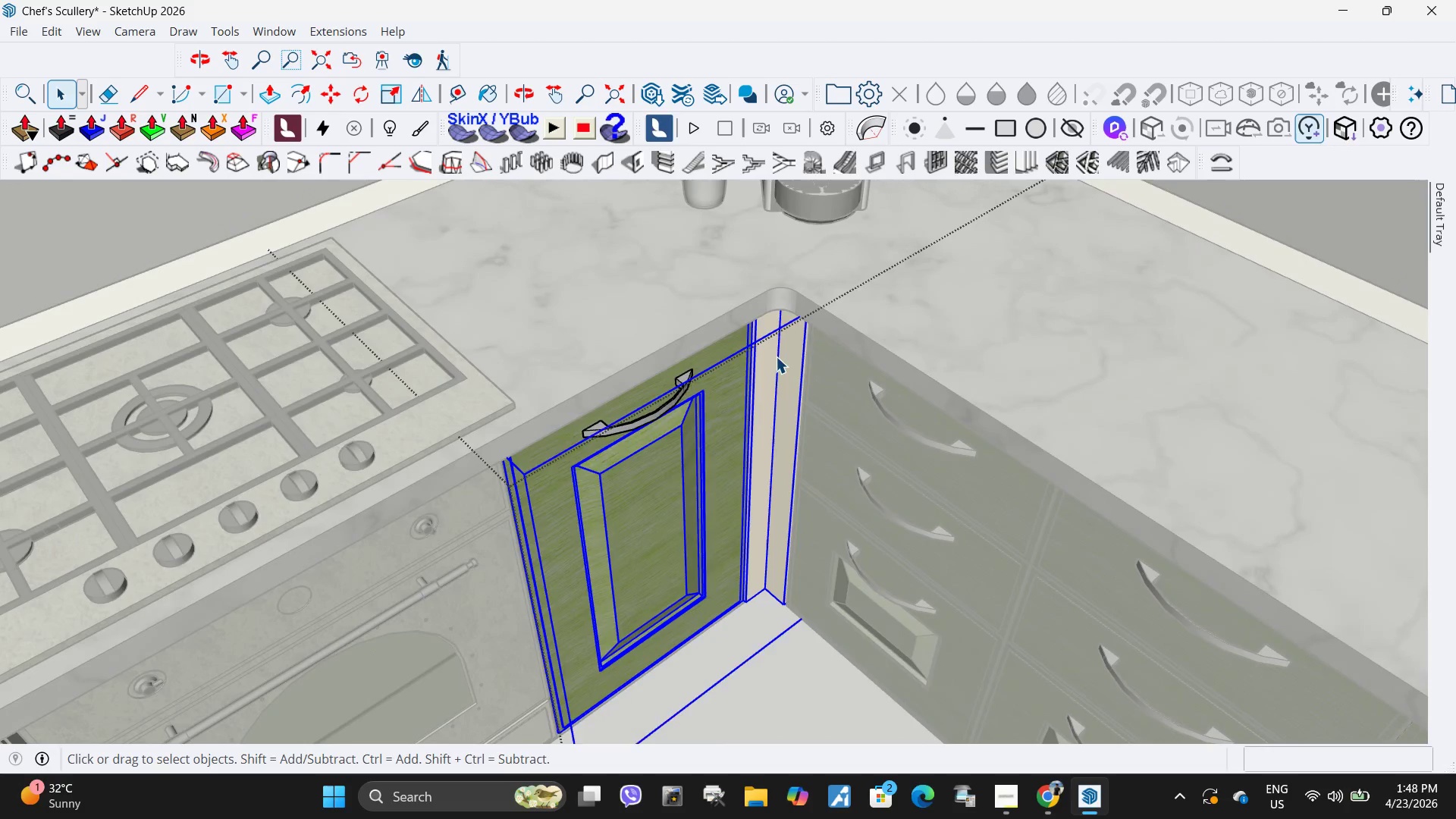 
triple_click([776, 356])
 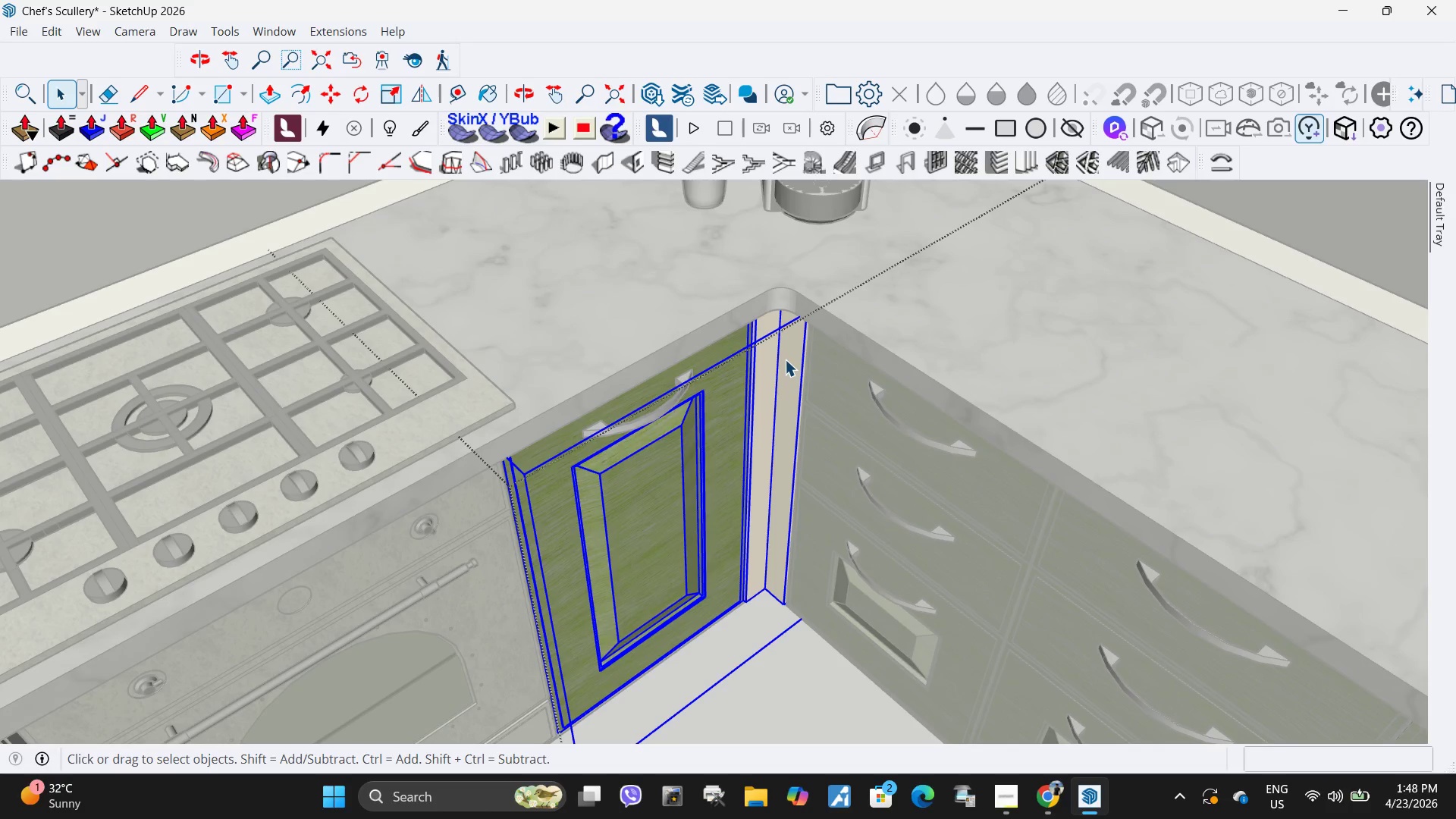 
double_click([784, 359])
 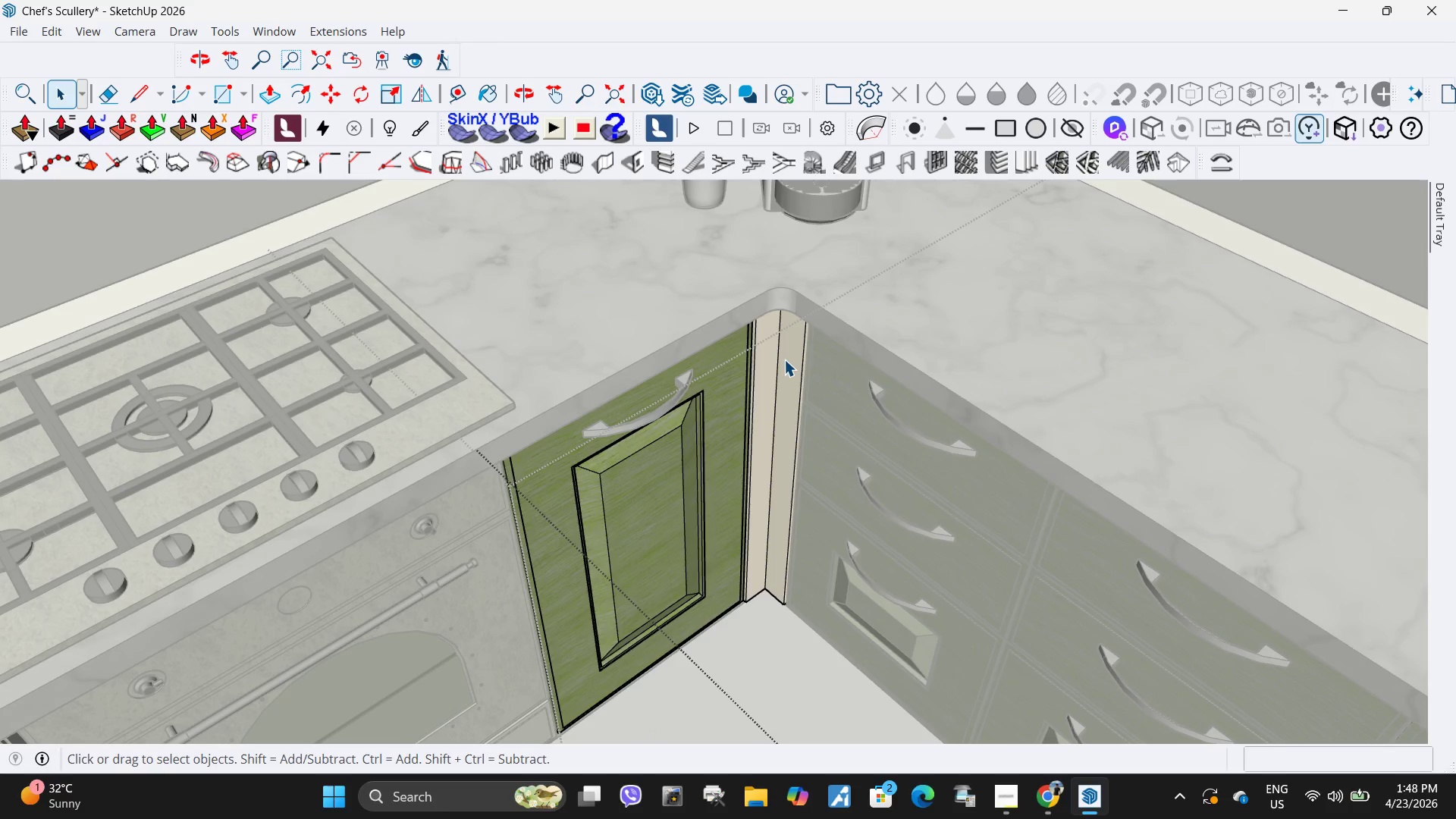 
triple_click([786, 359])
 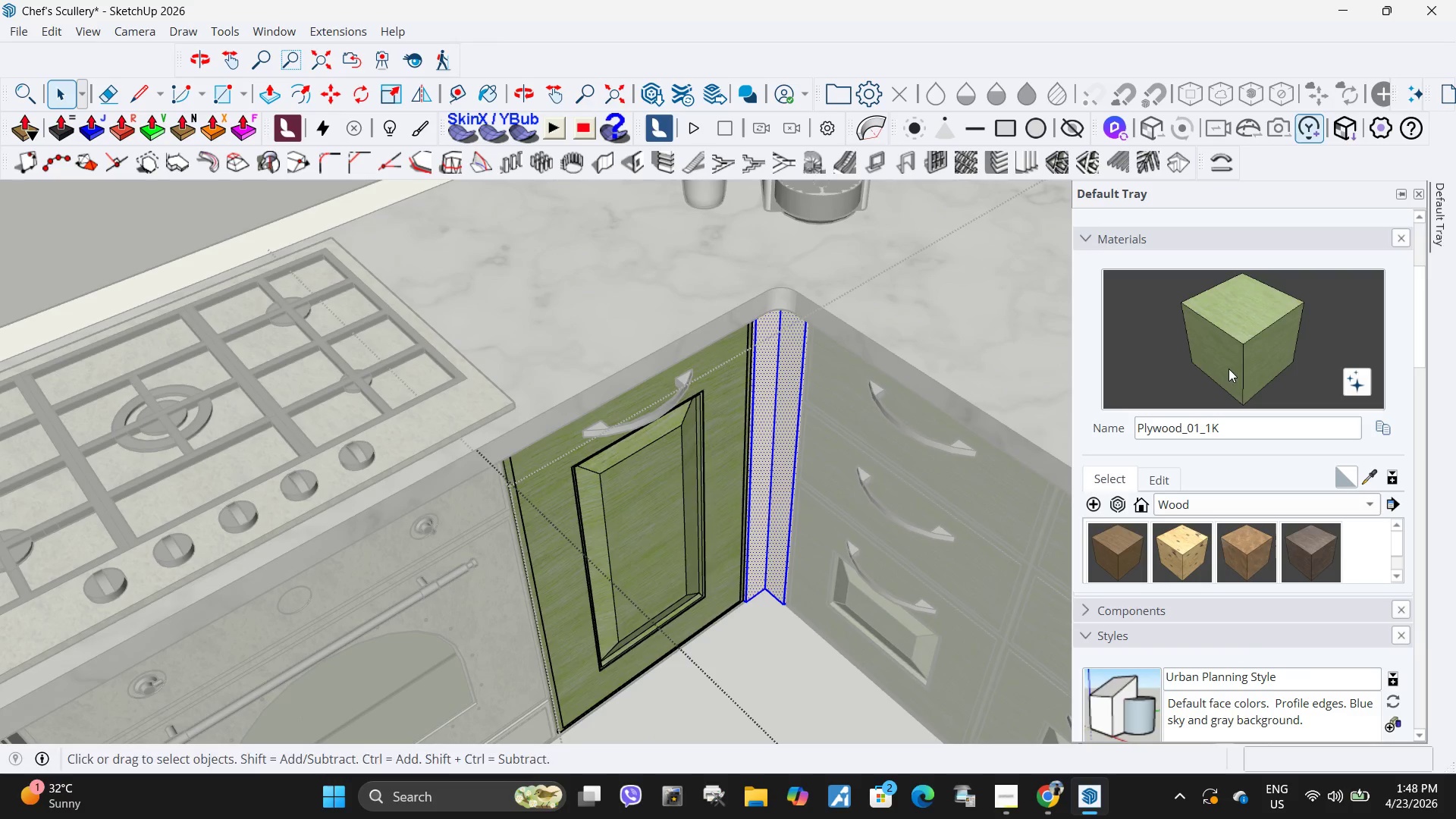 
double_click([777, 407])
 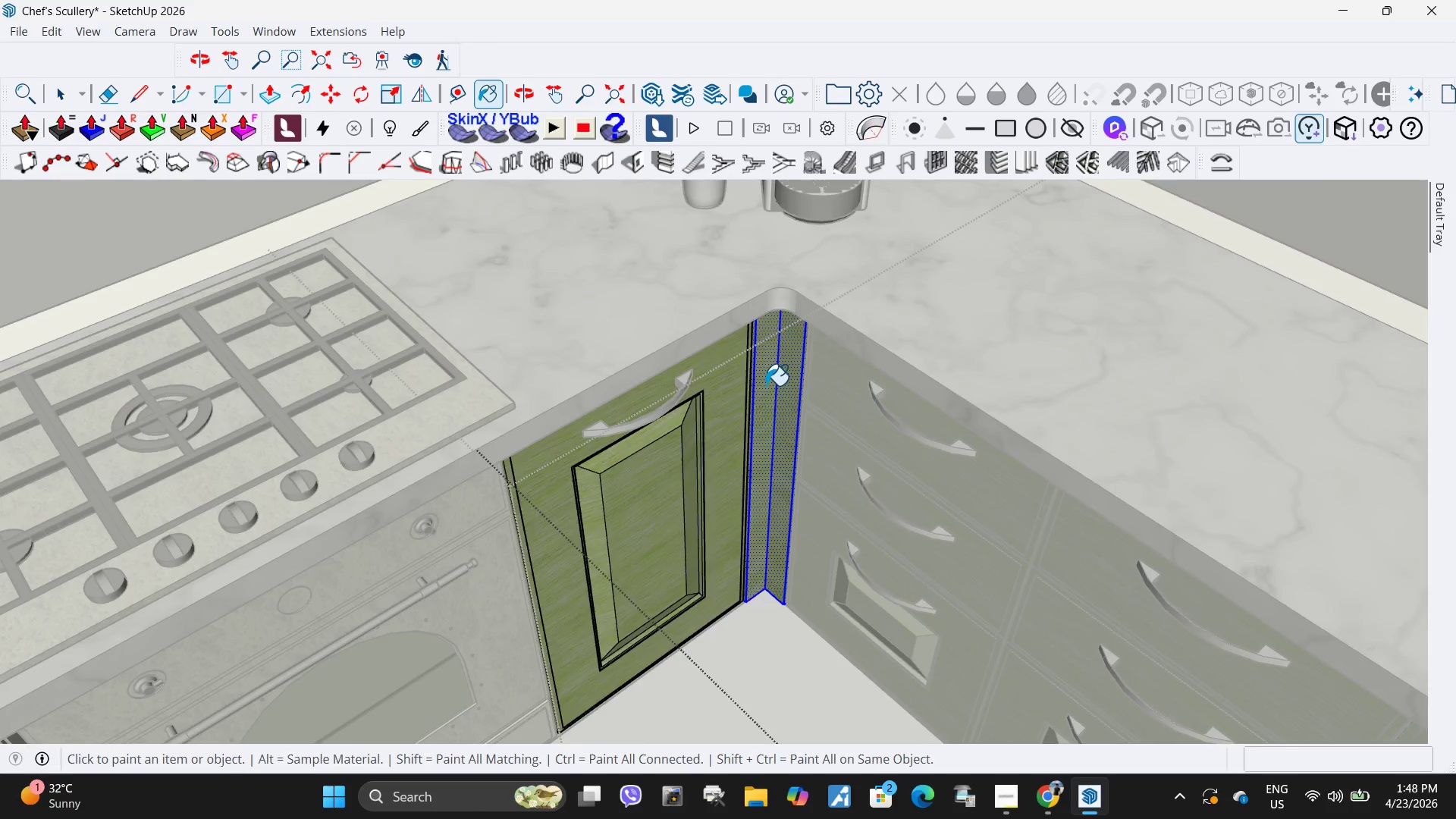 
key(Space)
 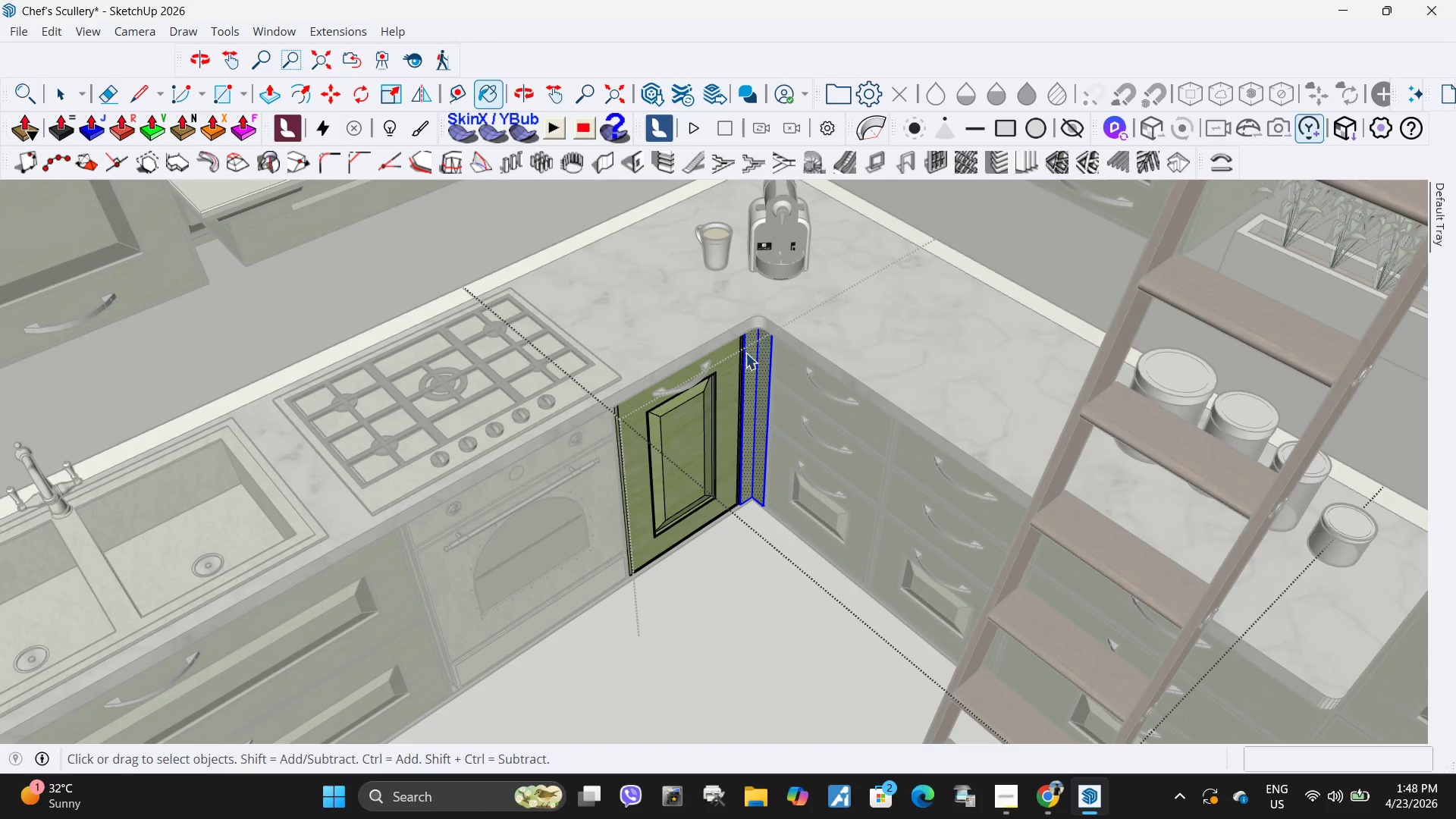 
key(Escape)
 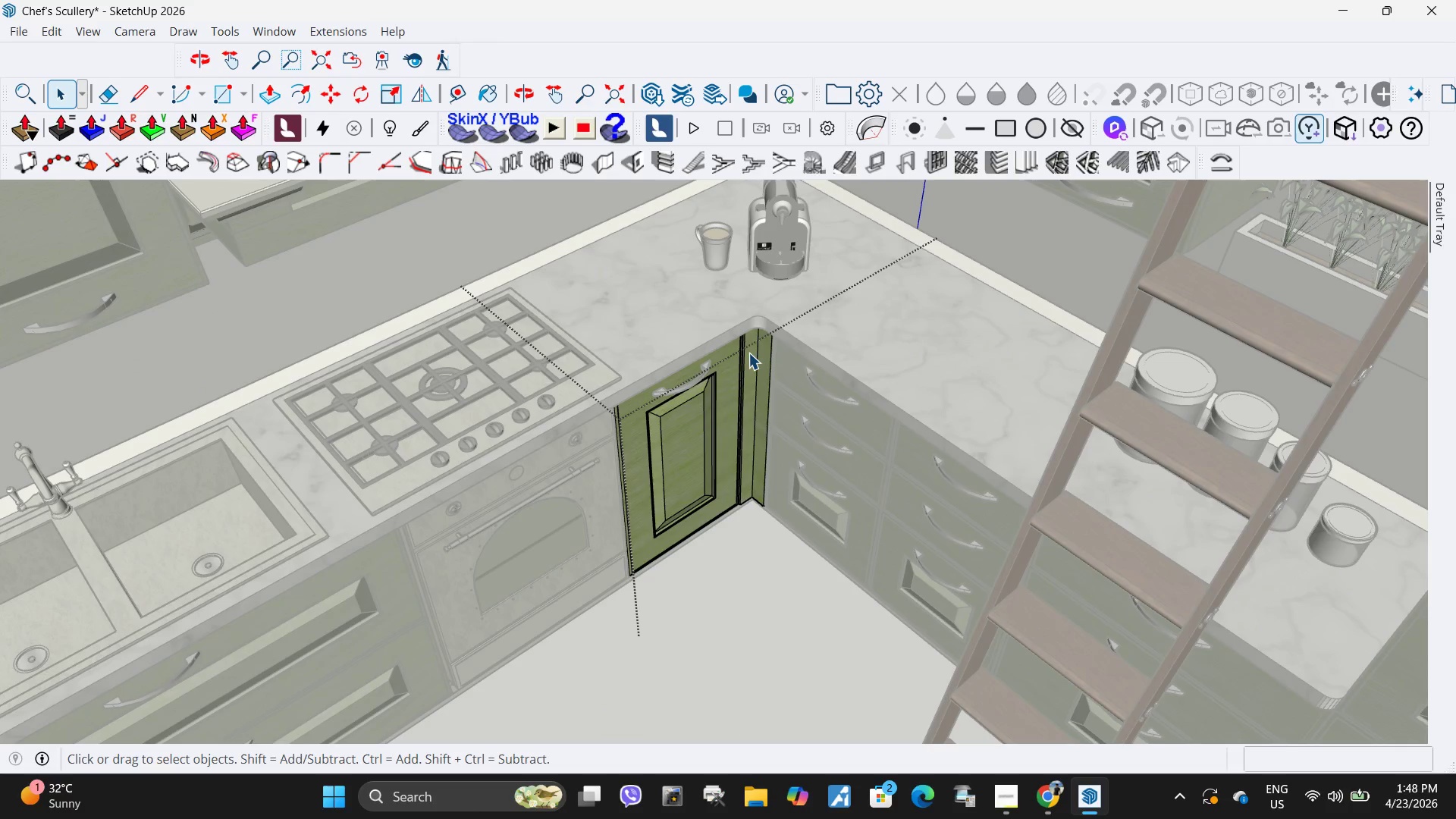 
key(Escape)
 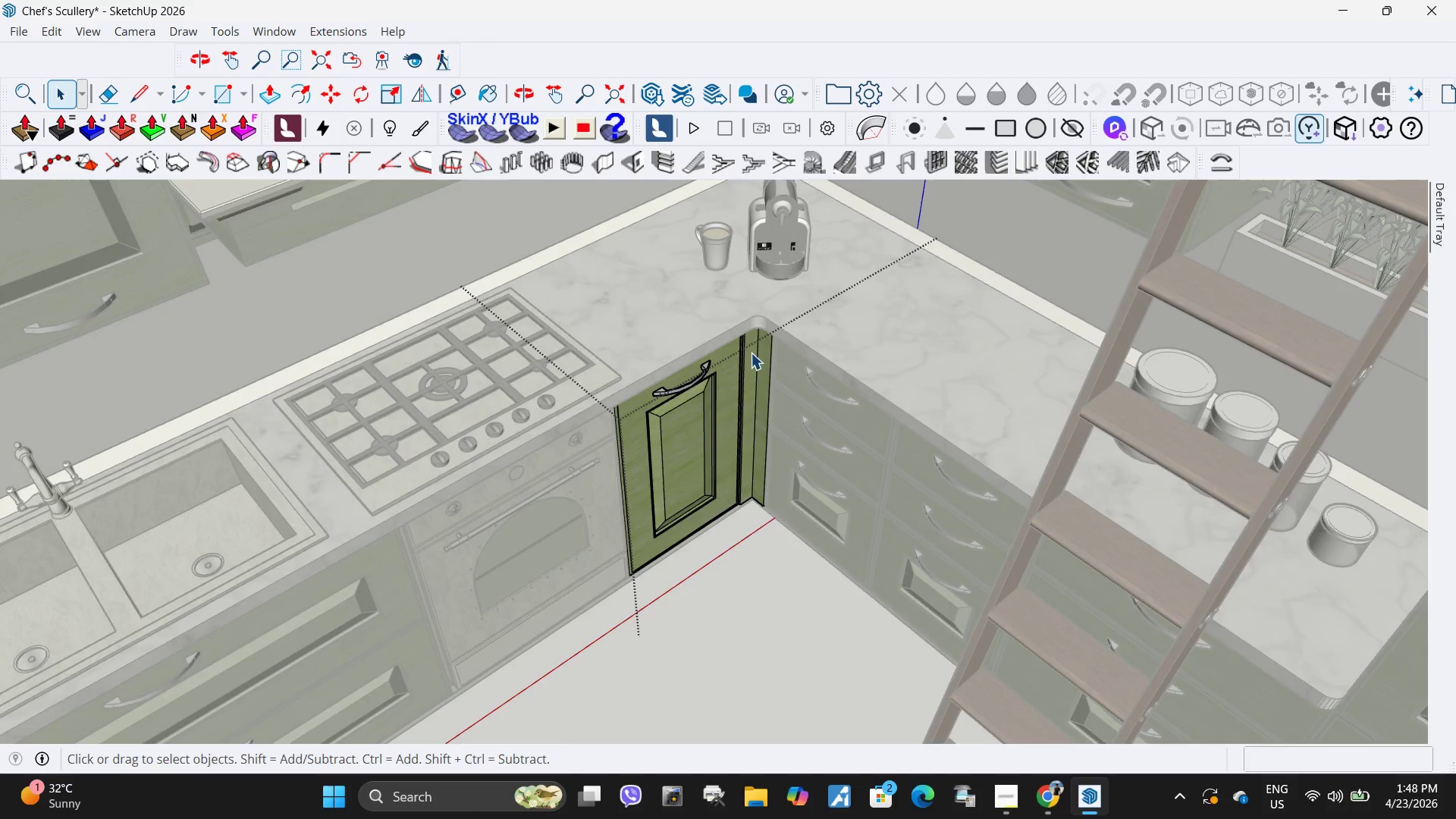 
scroll: coordinate [728, 356], scroll_direction: down, amount: 8.0
 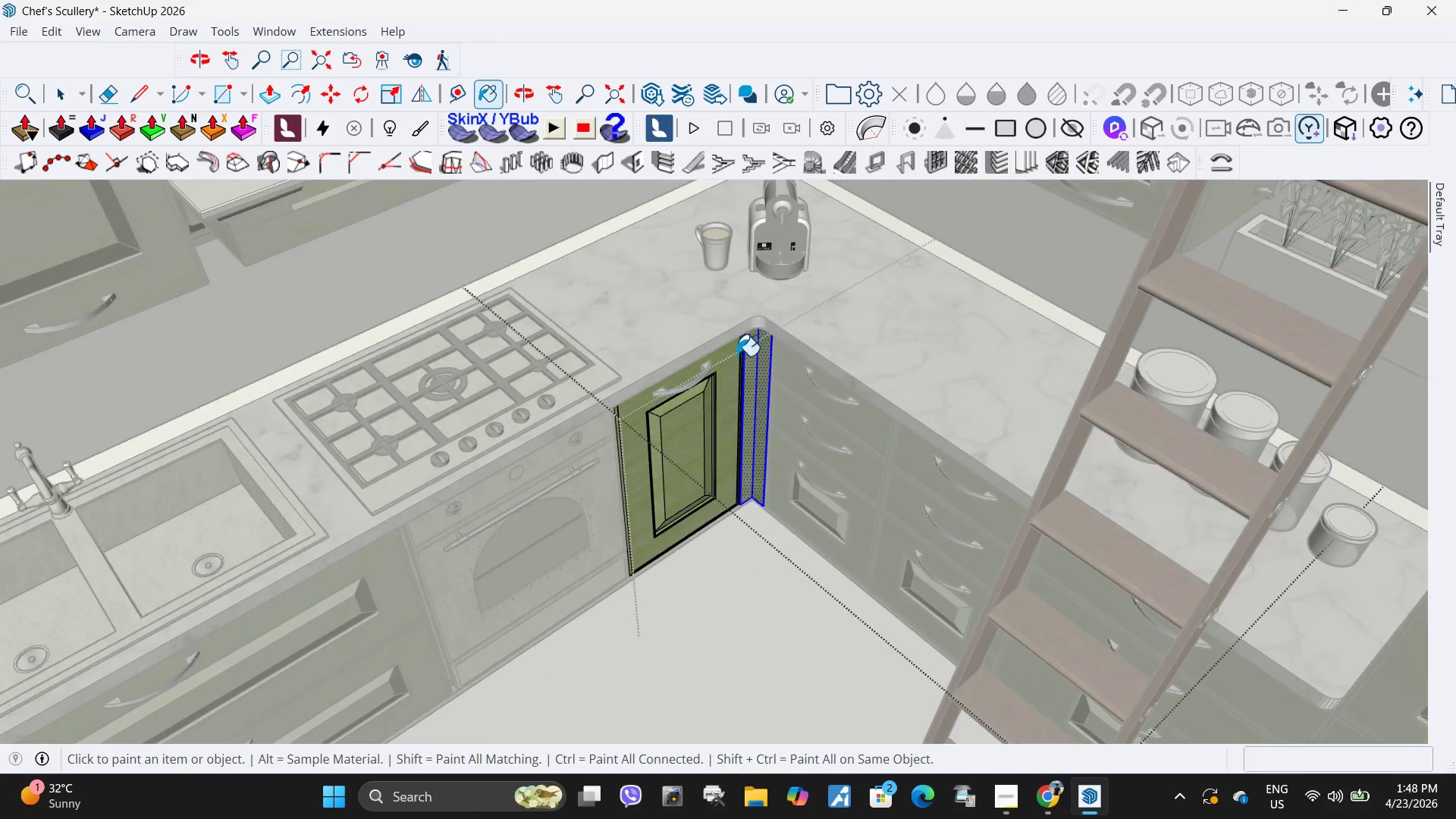 
key(Escape)
 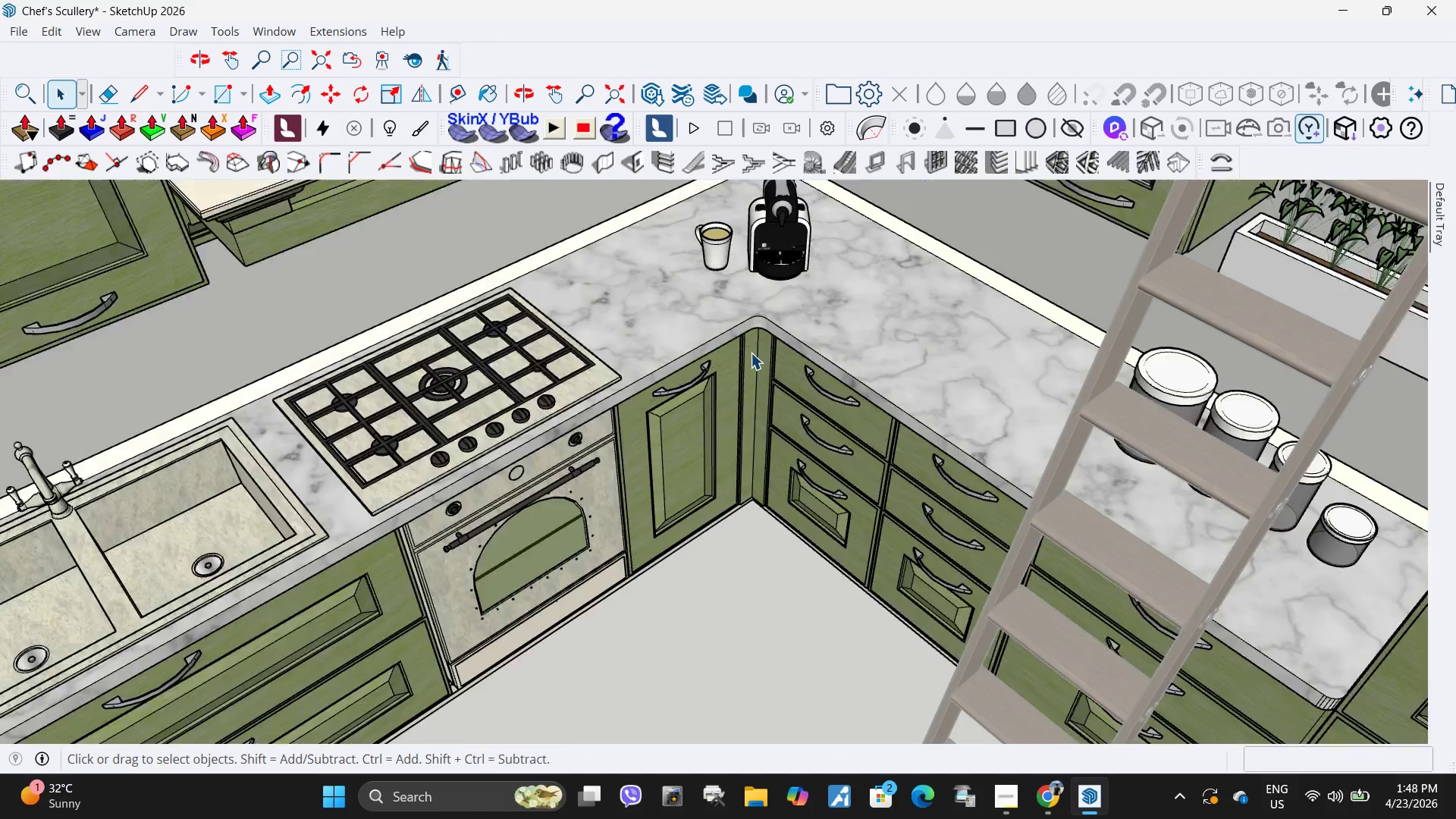 
key(Escape)
 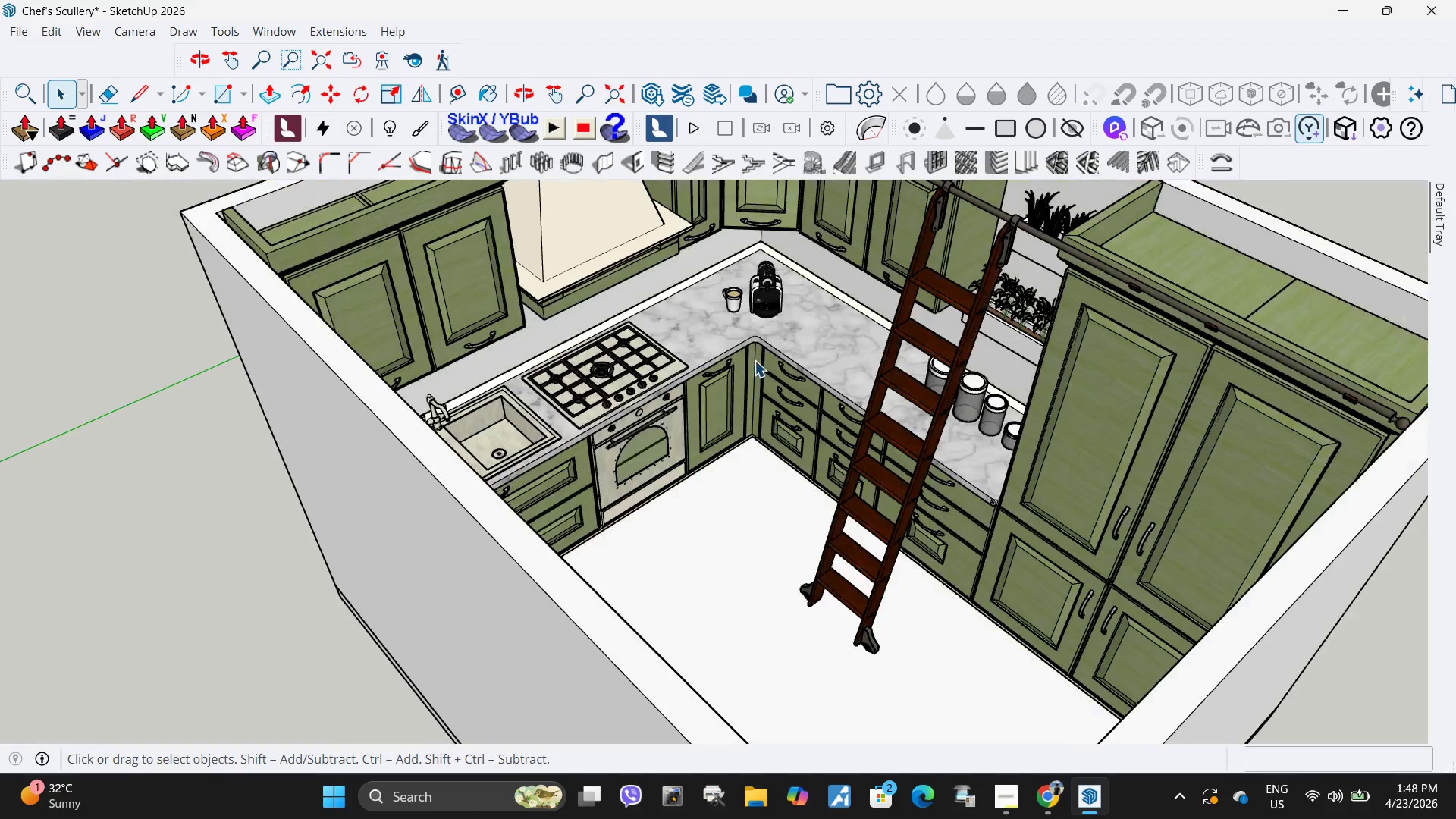 
key(Escape)
 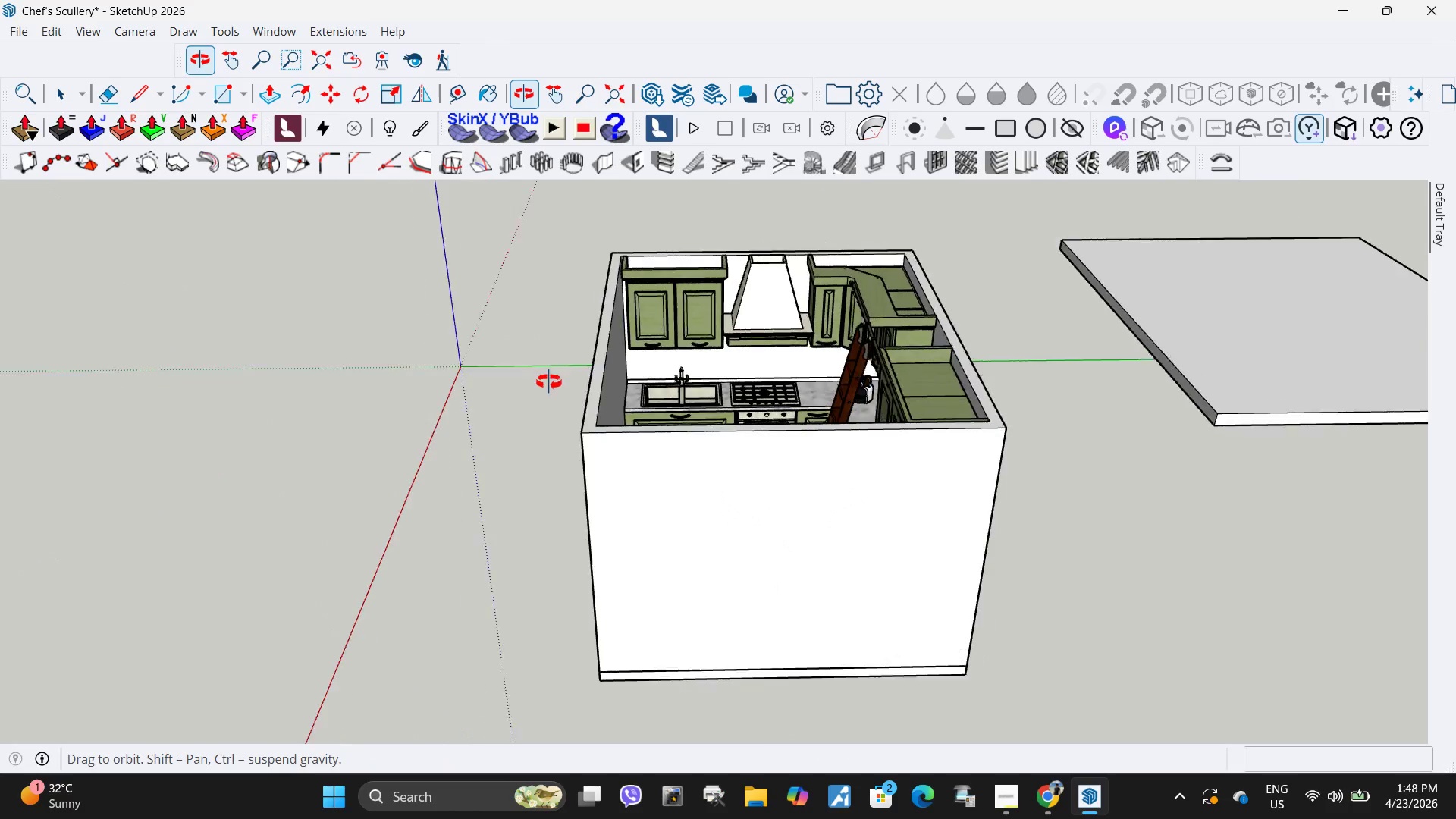 
scroll: coordinate [763, 368], scroll_direction: down, amount: 14.0
 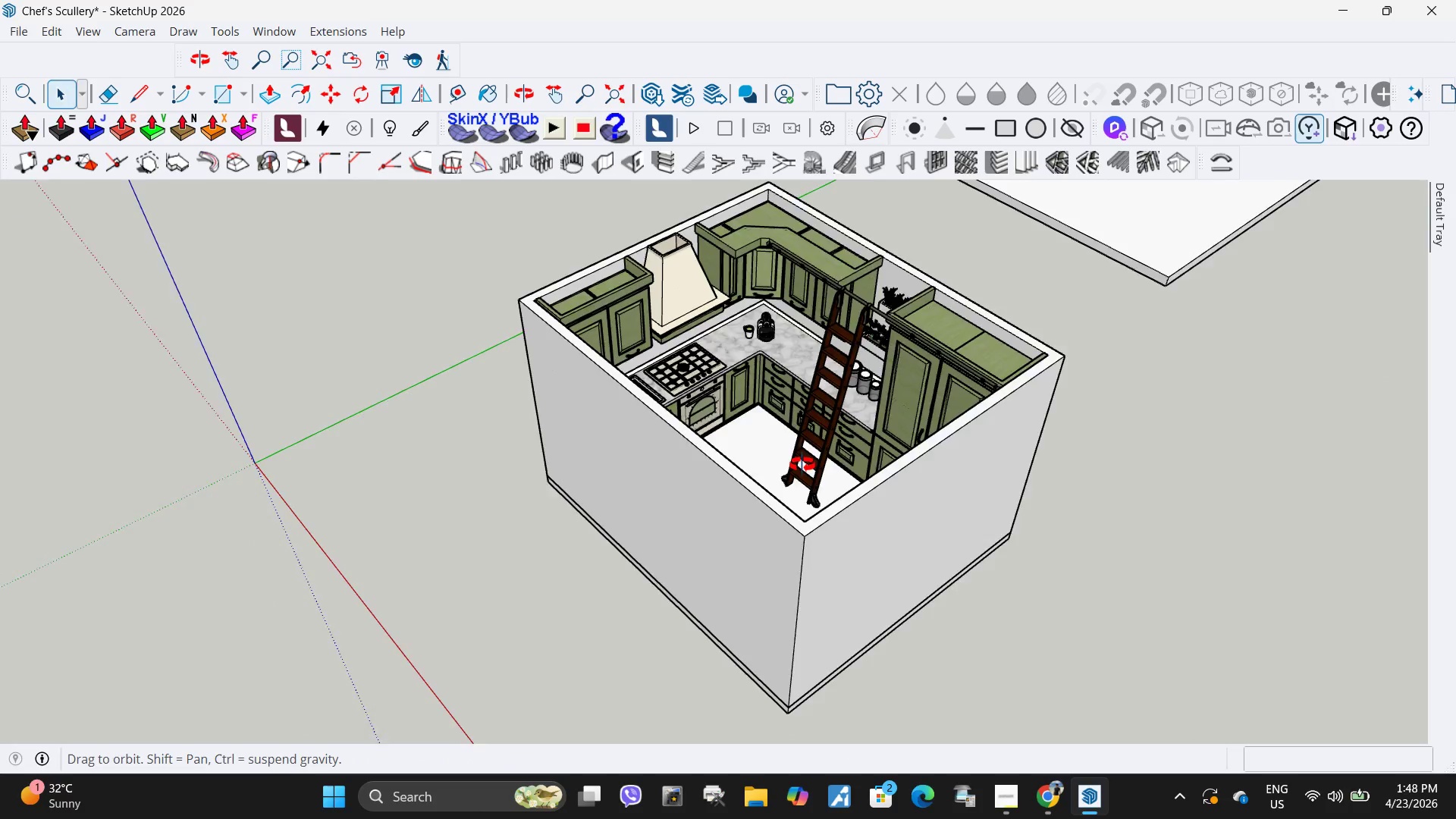 
scroll: coordinate [945, 443], scroll_direction: up, amount: 16.0
 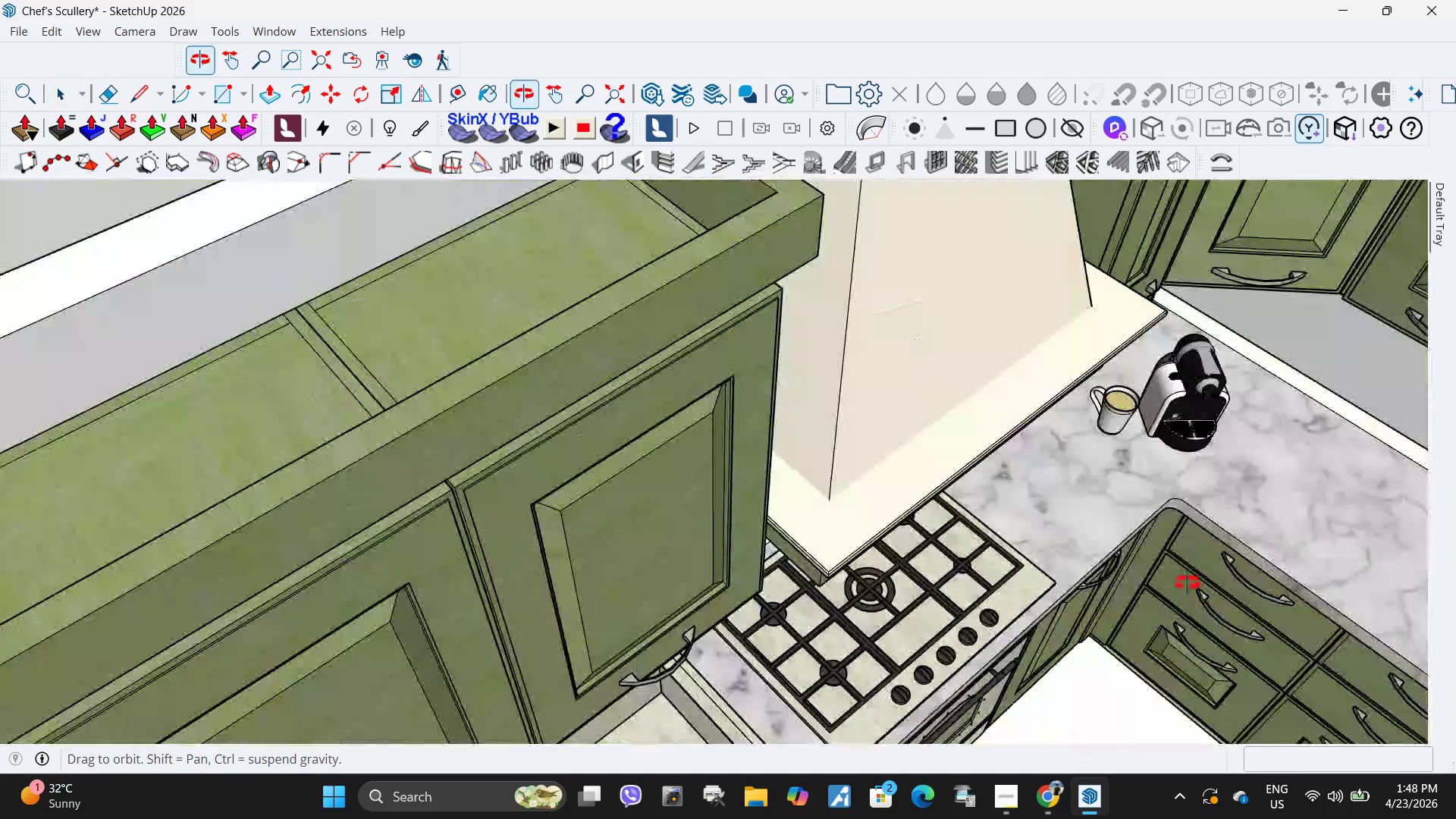 
scroll: coordinate [579, 395], scroll_direction: down, amount: 12.0
 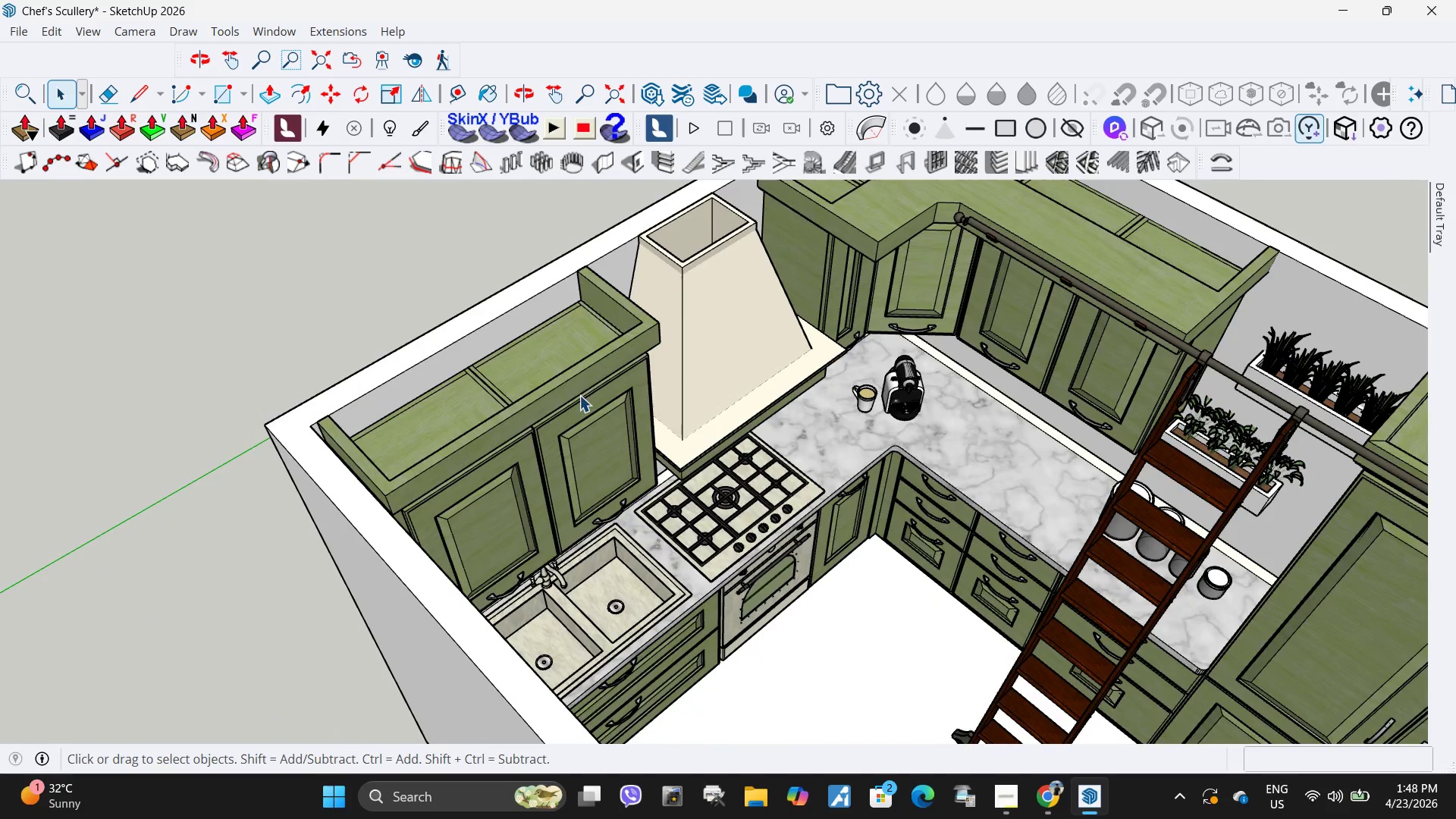 
scroll: coordinate [906, 375], scroll_direction: up, amount: 11.0
 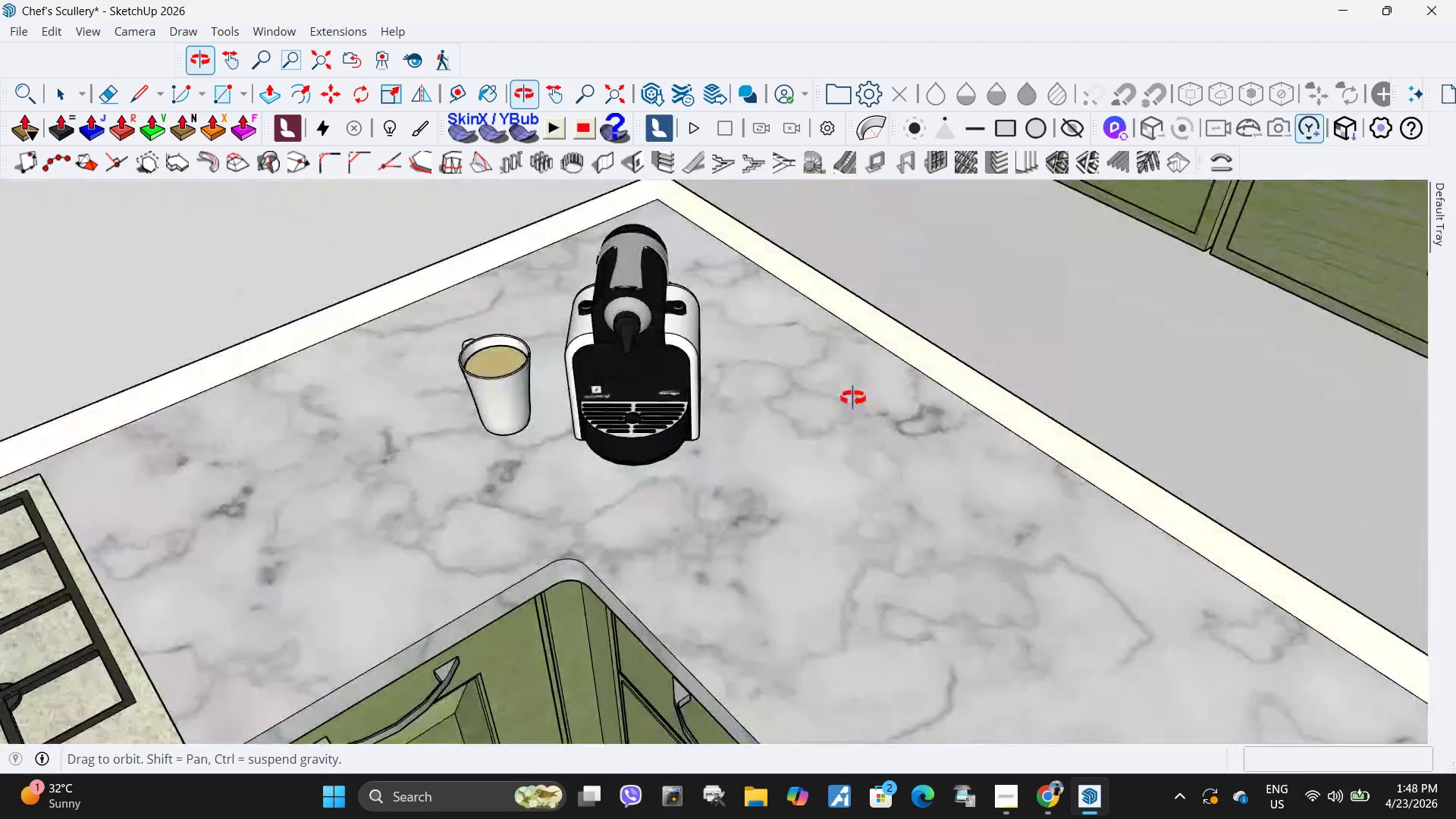 
scroll: coordinate [893, 441], scroll_direction: down, amount: 11.0
 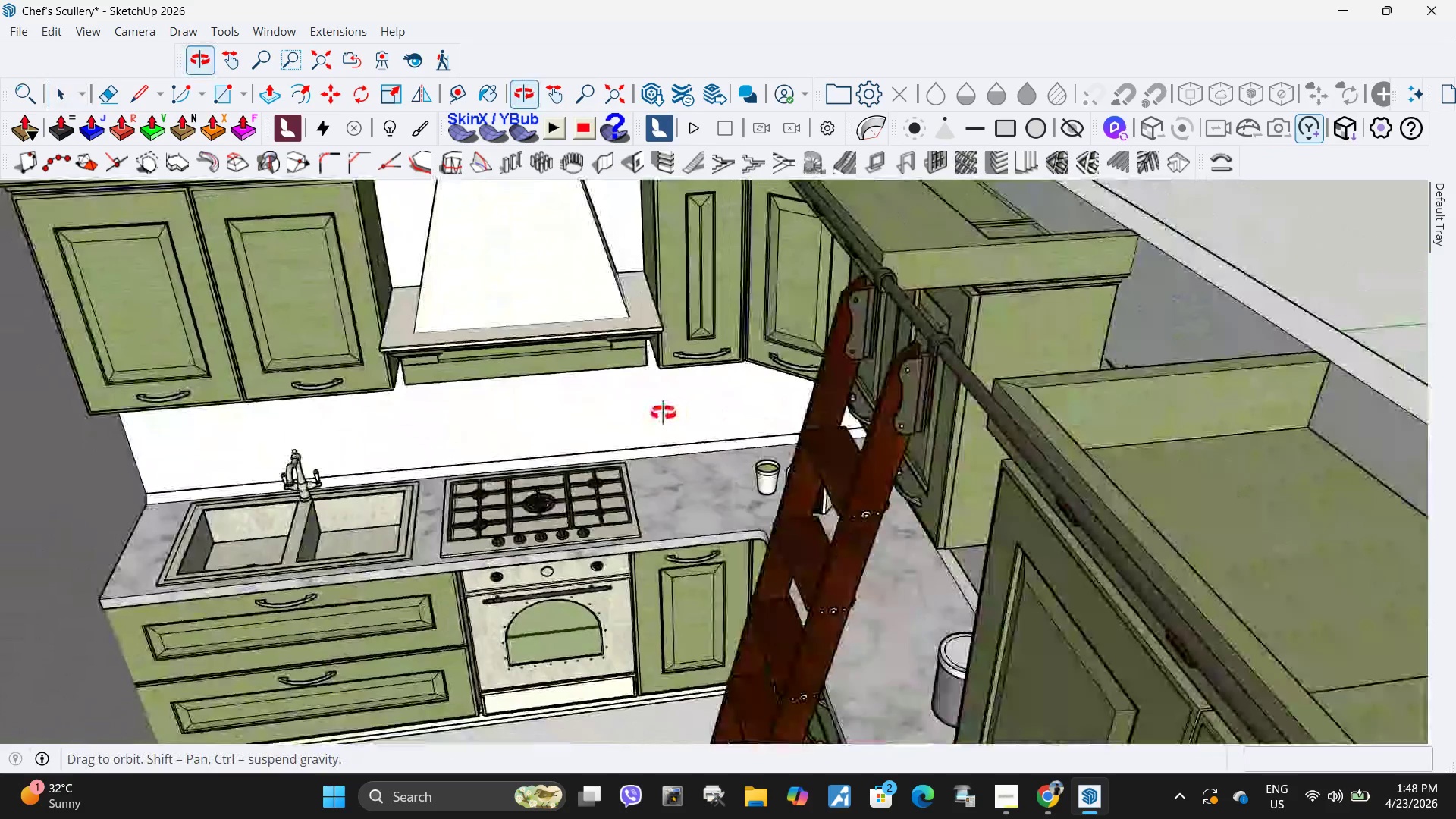 
scroll: coordinate [243, 489], scroll_direction: up, amount: 10.0
 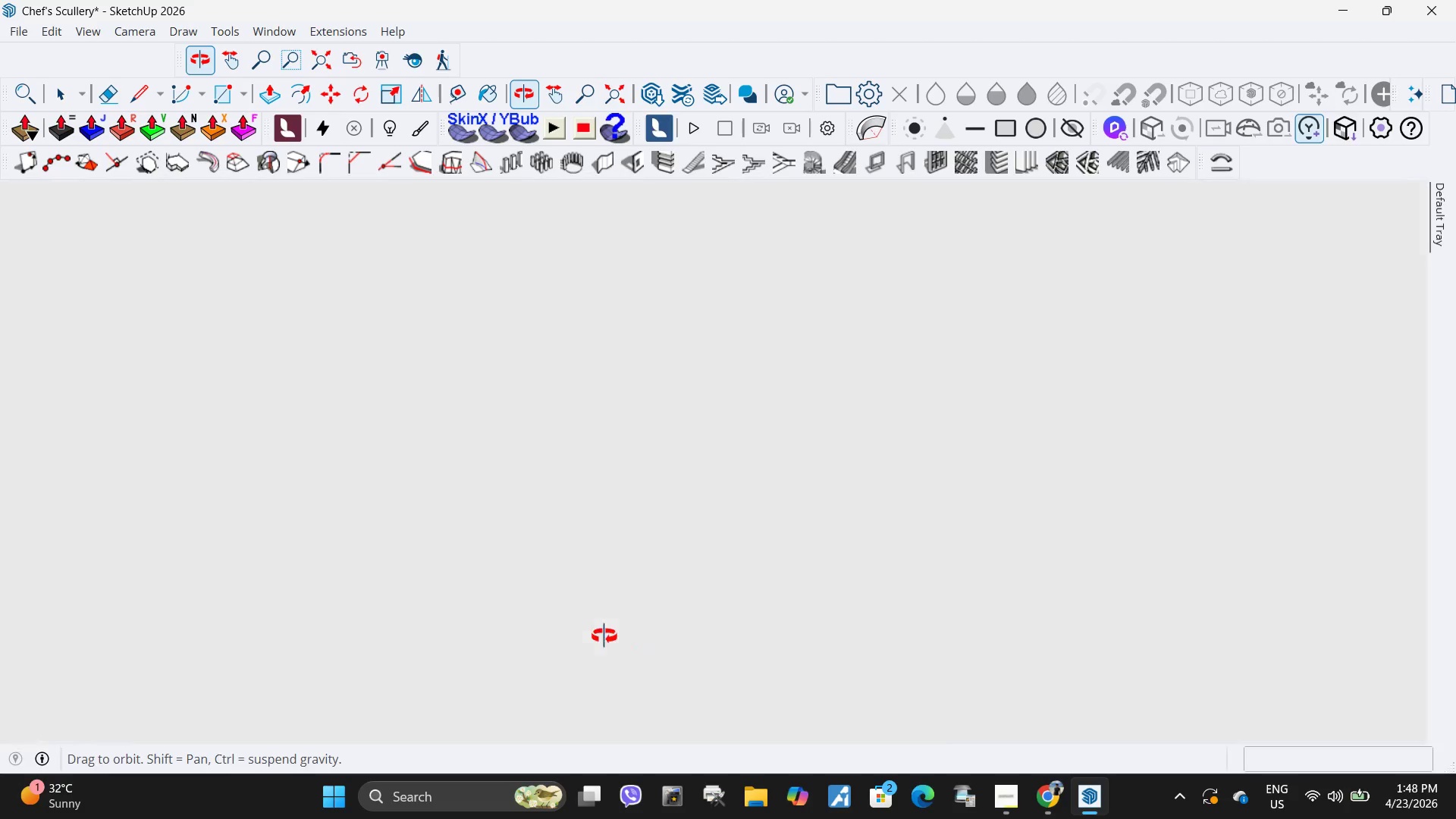 
scroll: coordinate [590, 485], scroll_direction: down, amount: 10.0
 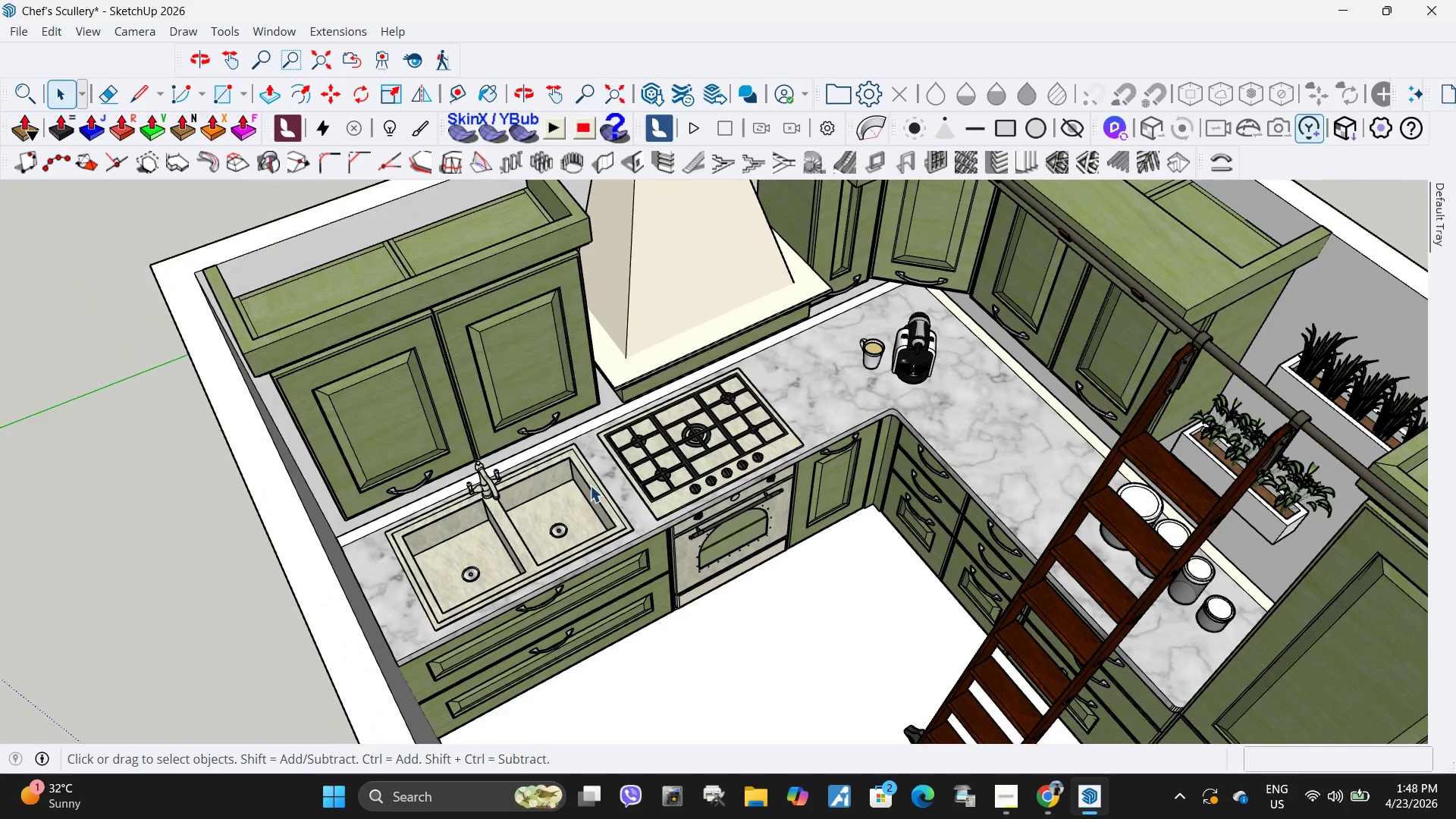 
scroll: coordinate [622, 522], scroll_direction: up, amount: 1.0
 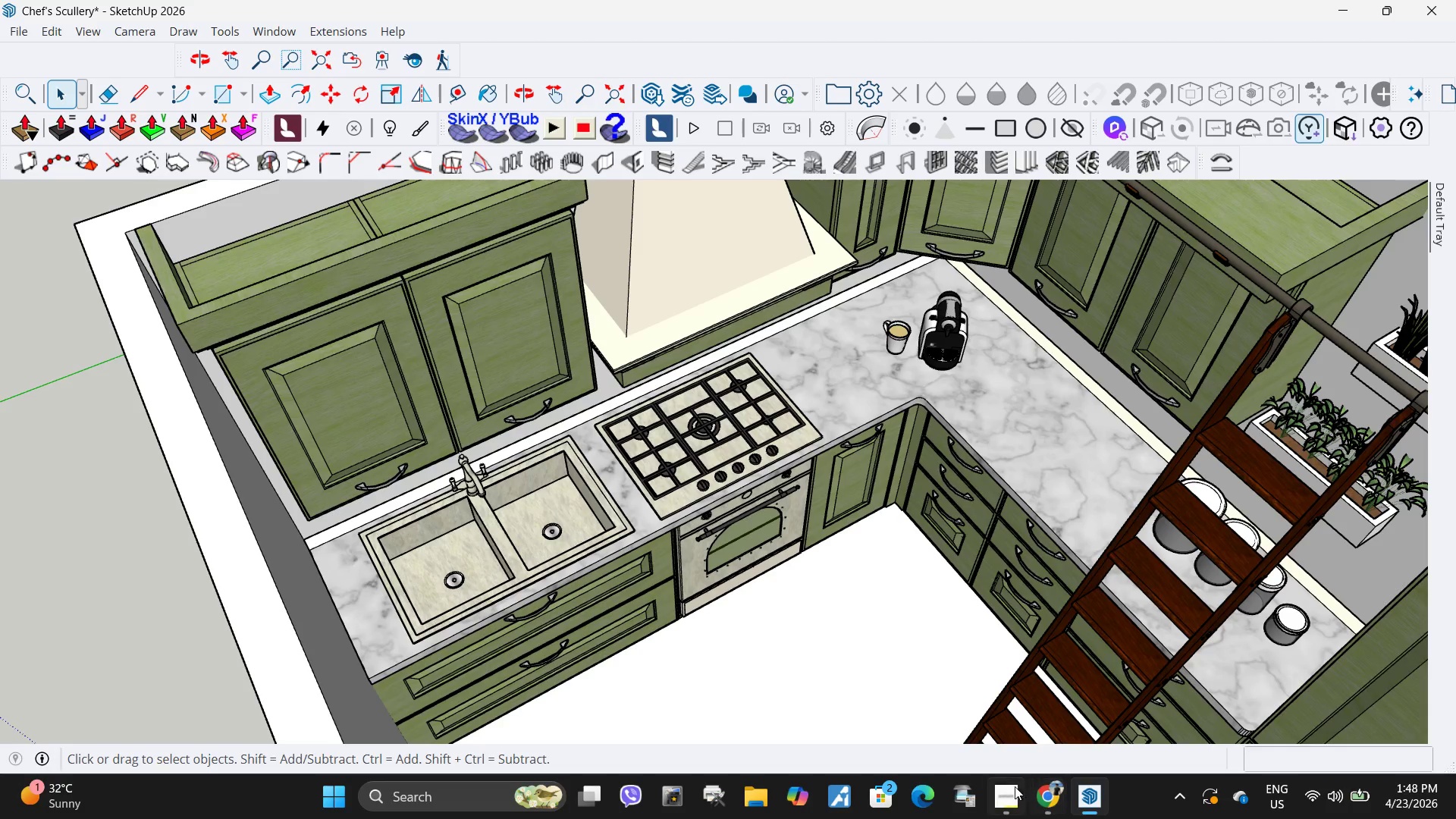 
left_click([1011, 786])